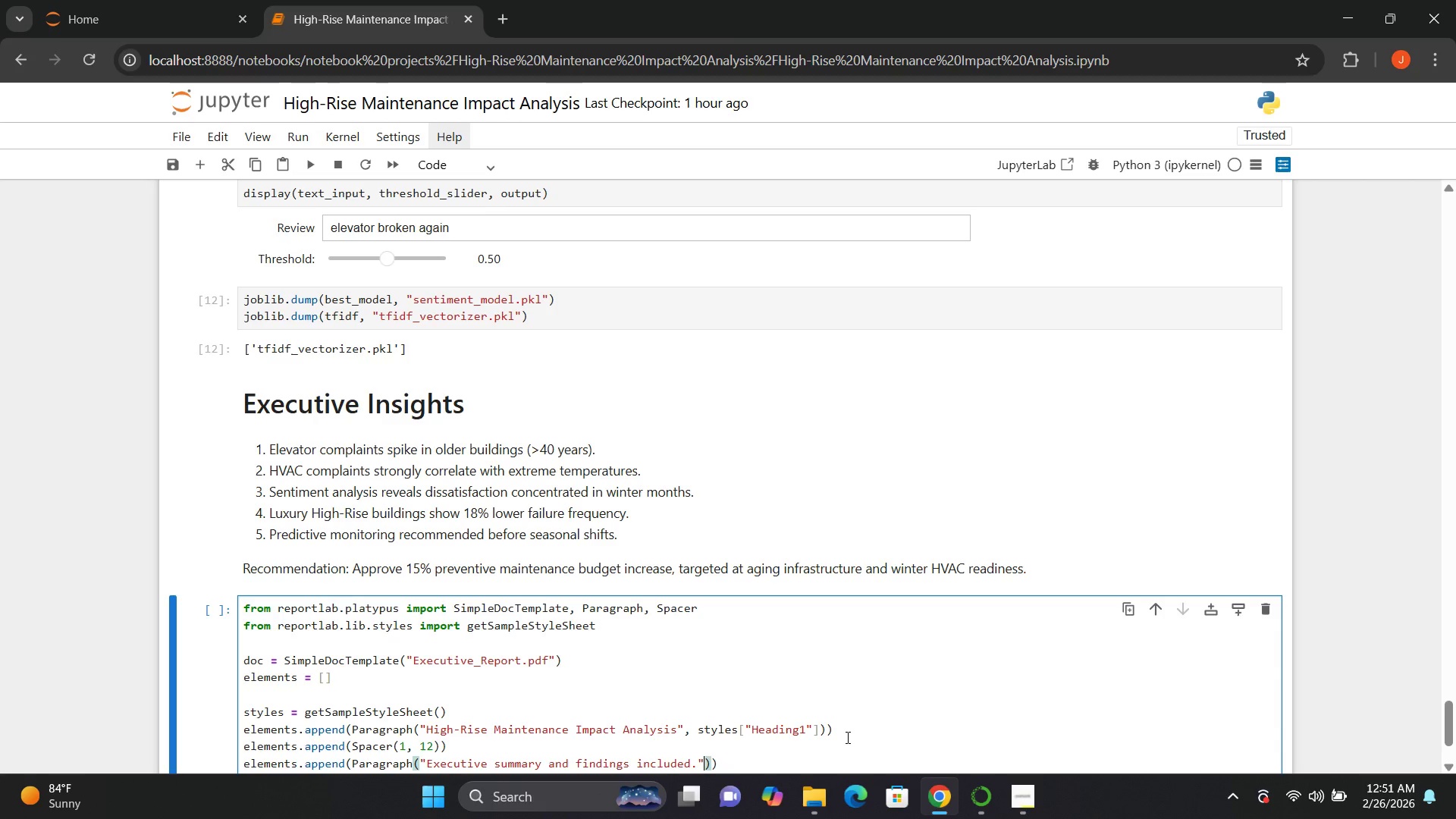 
type( s)
key(Backspace)
key(Backspace)
type(, styles[])
 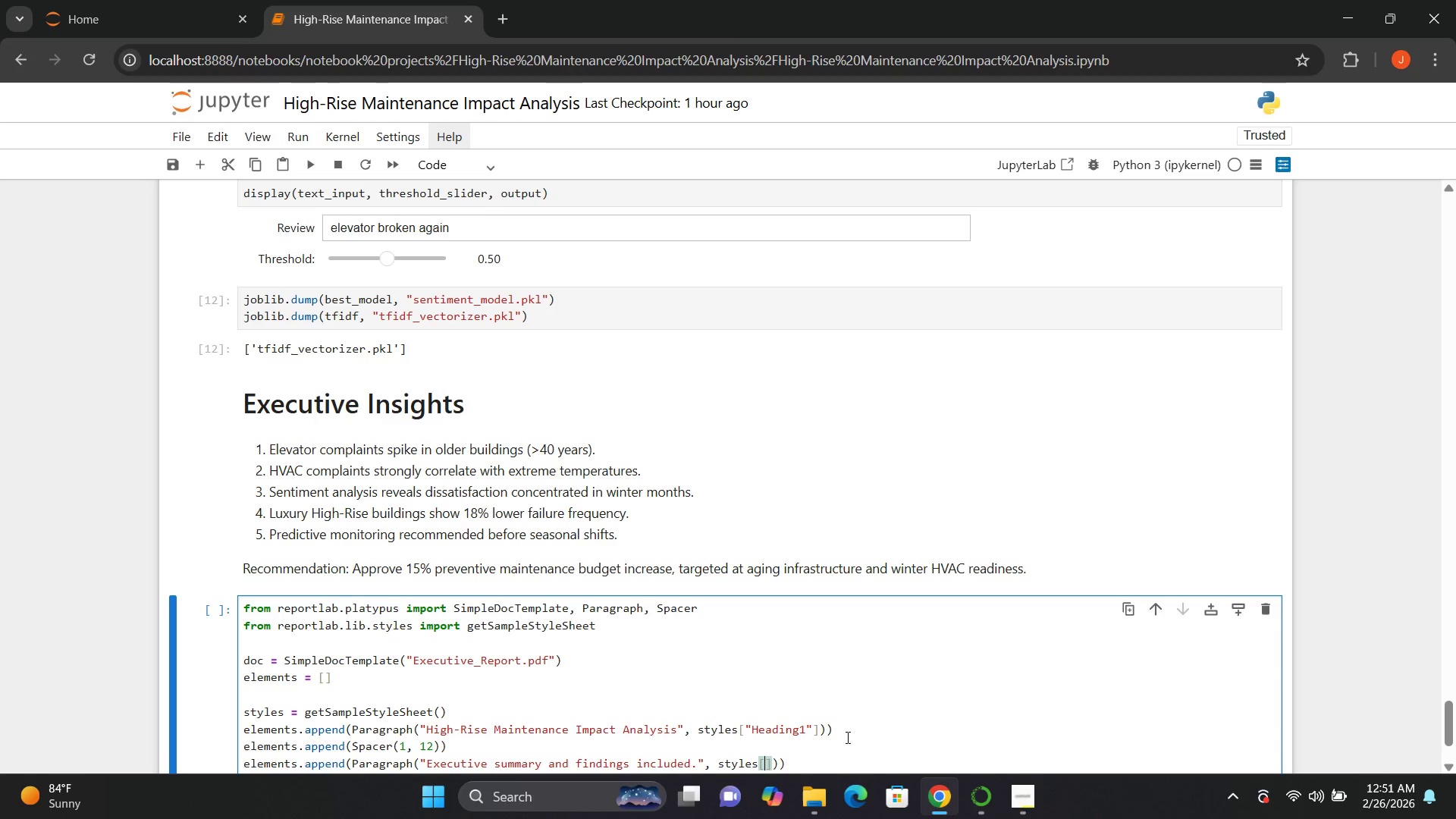 
key(ArrowLeft)
 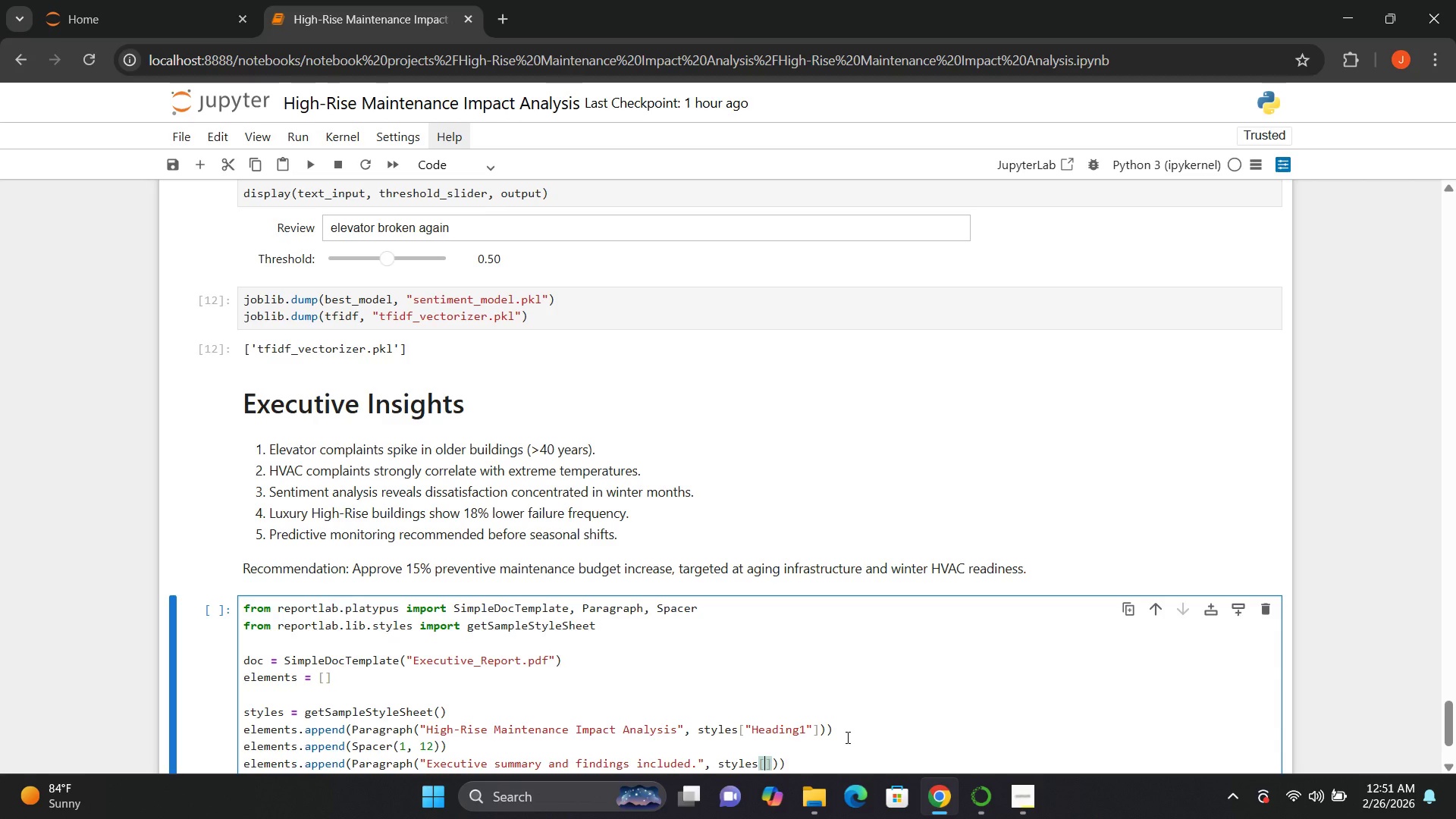 
key(Shift+Quote)
 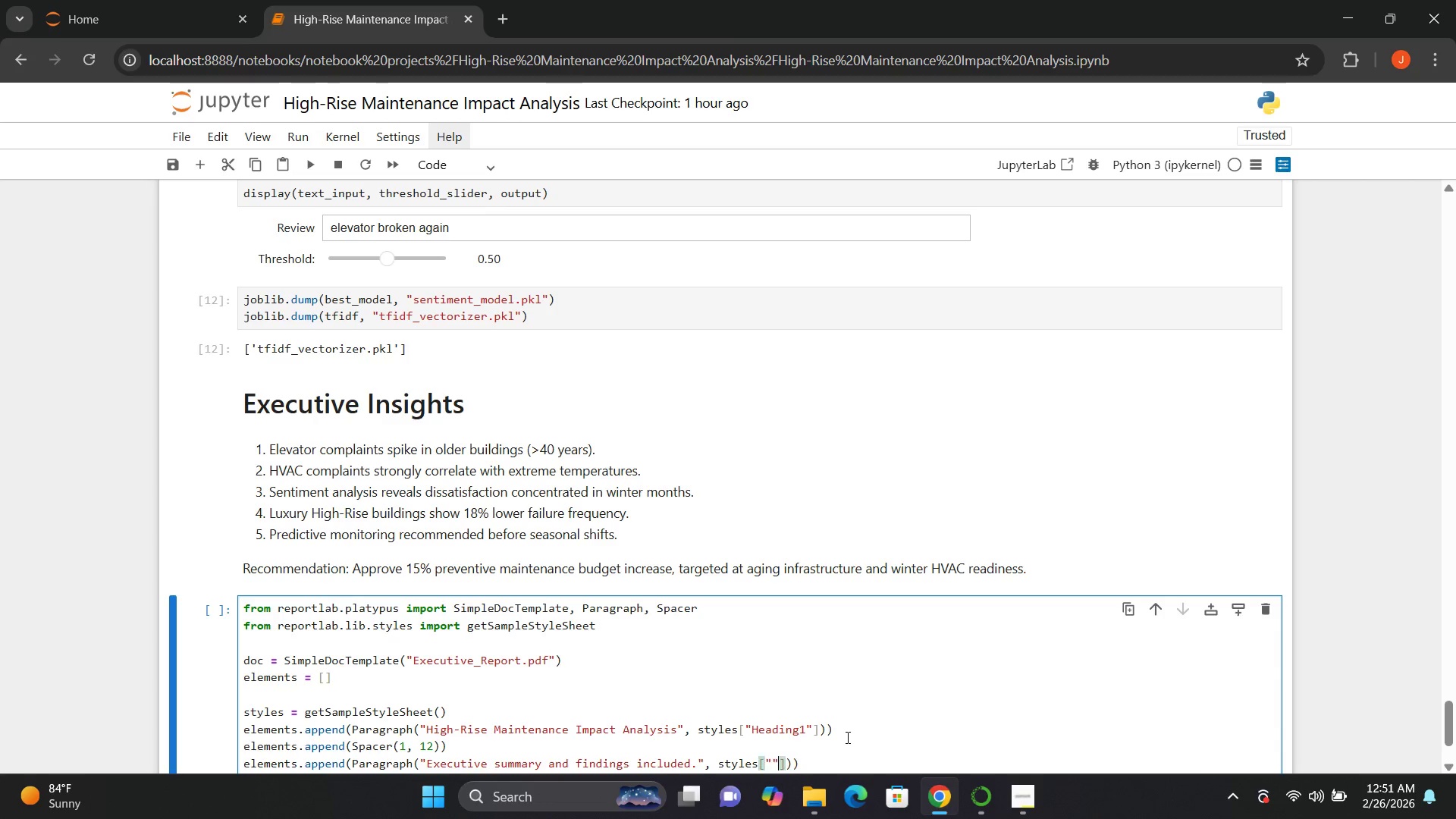 
key(Shift+Quote)
 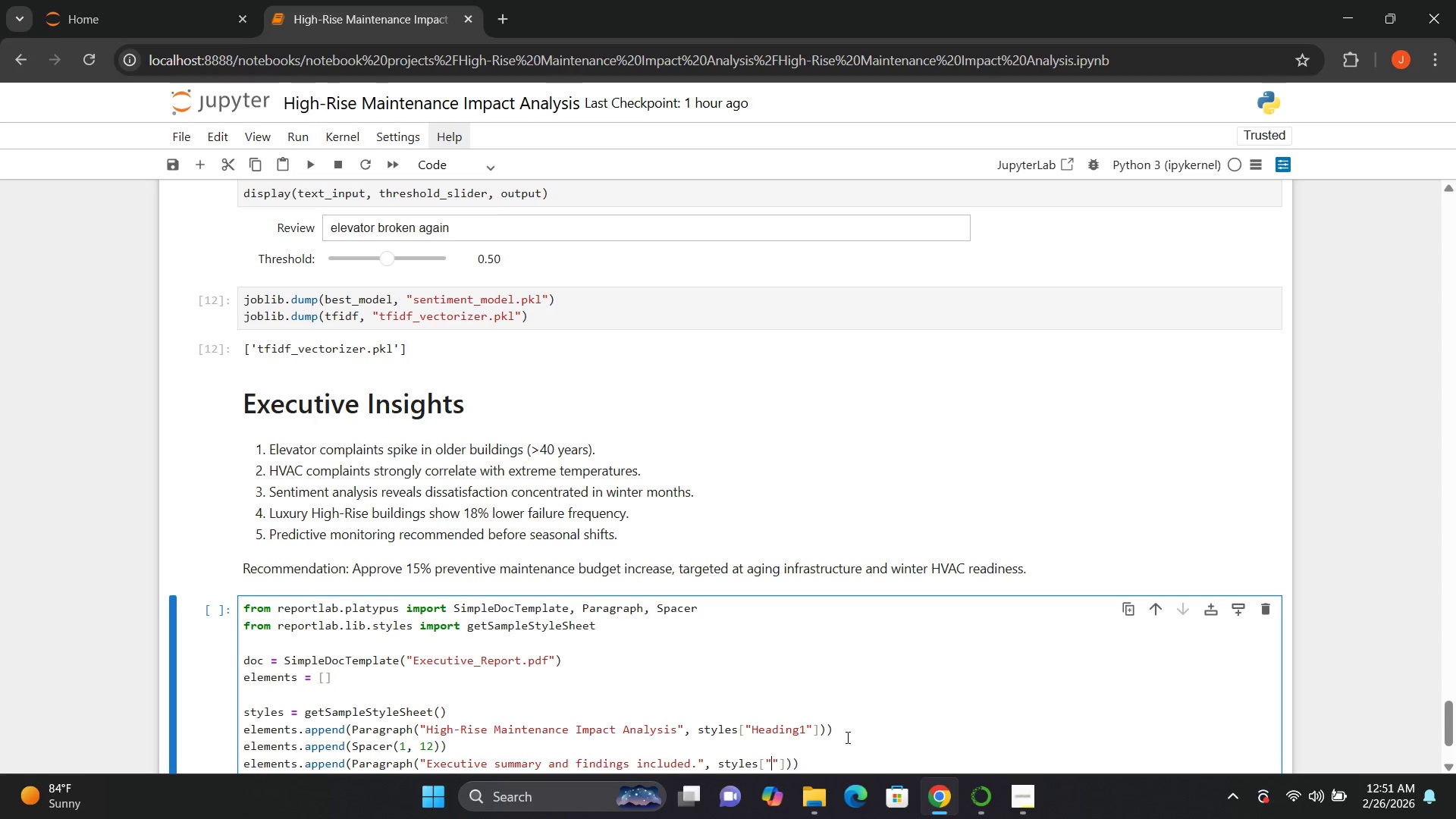 
key(ArrowLeft)
 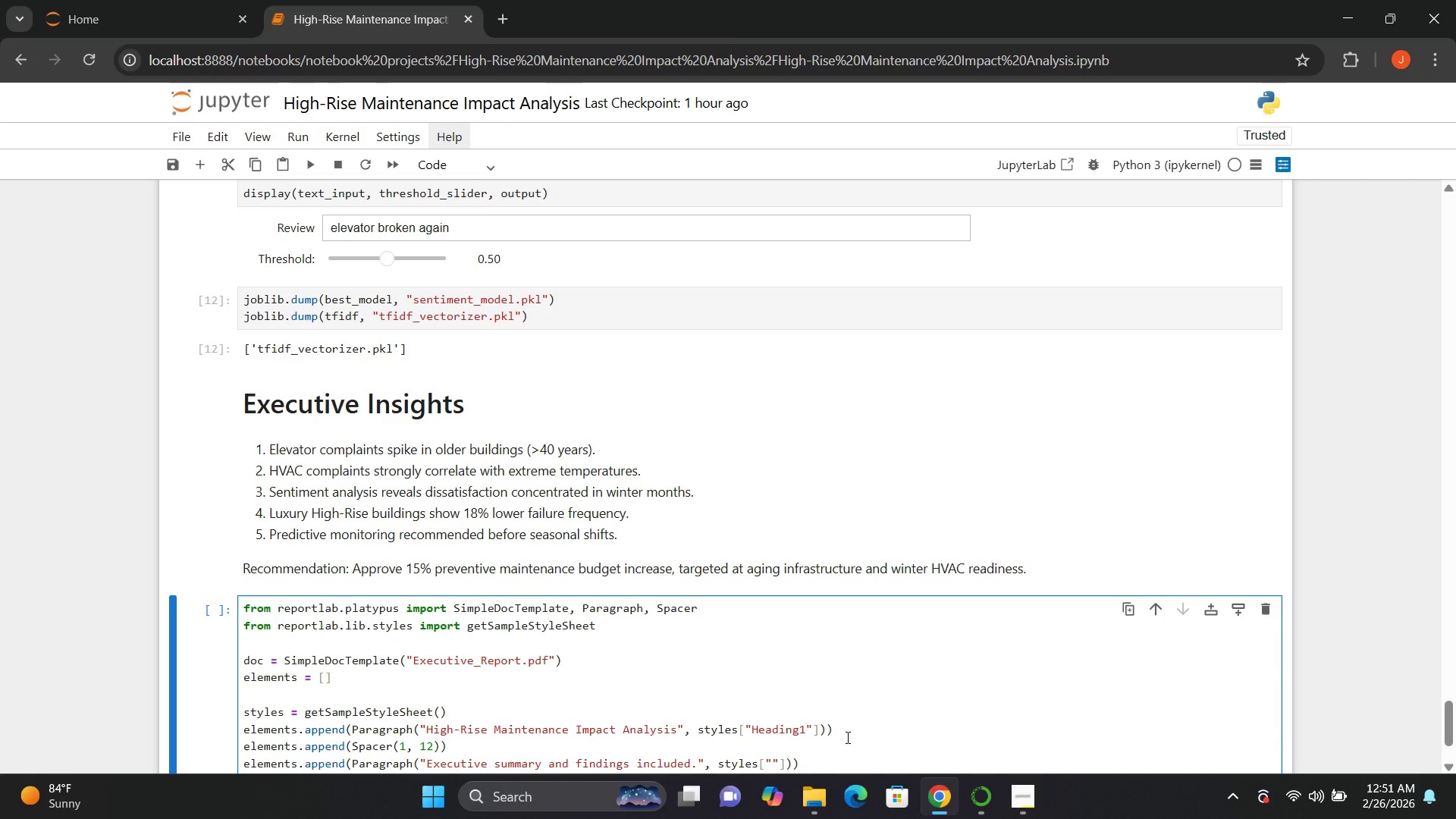 
hold_key(key=ShiftLeft, duration=0.59)